 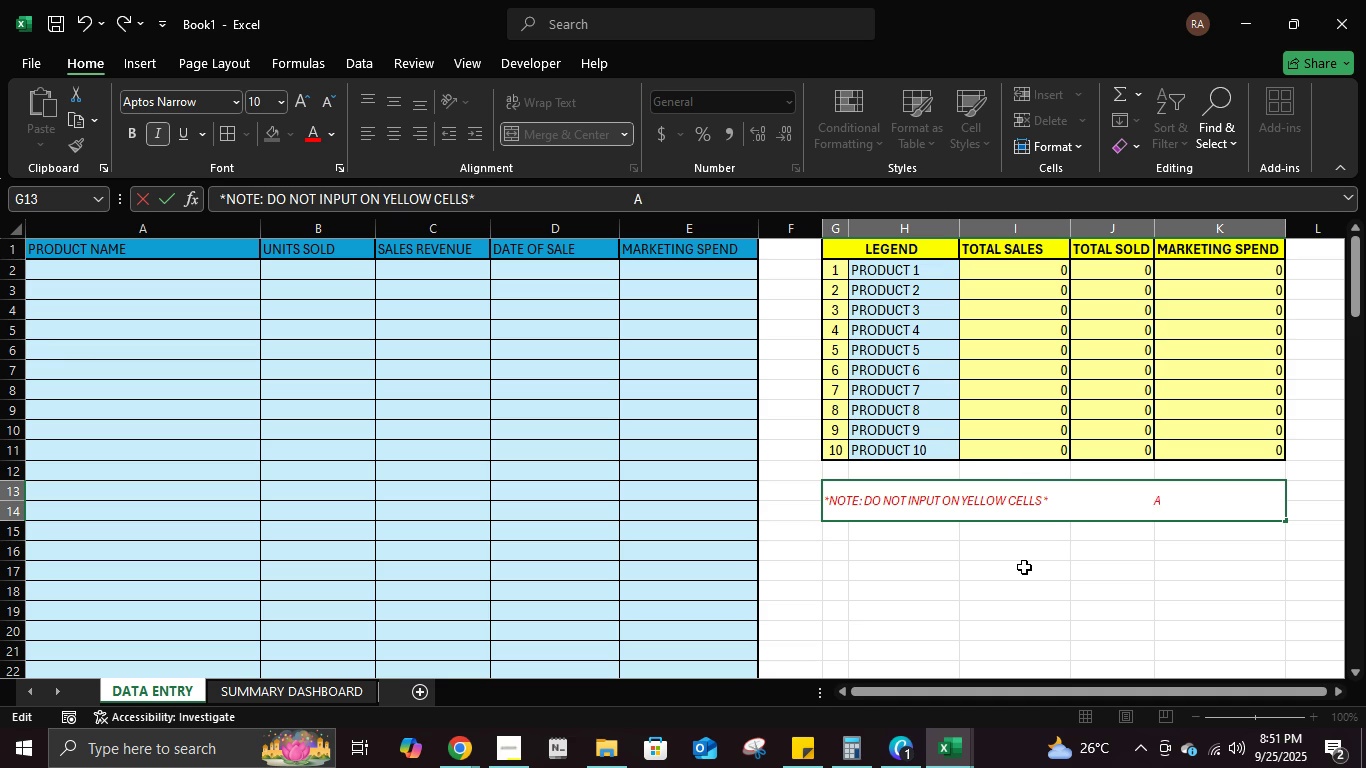 
key(Backspace)
 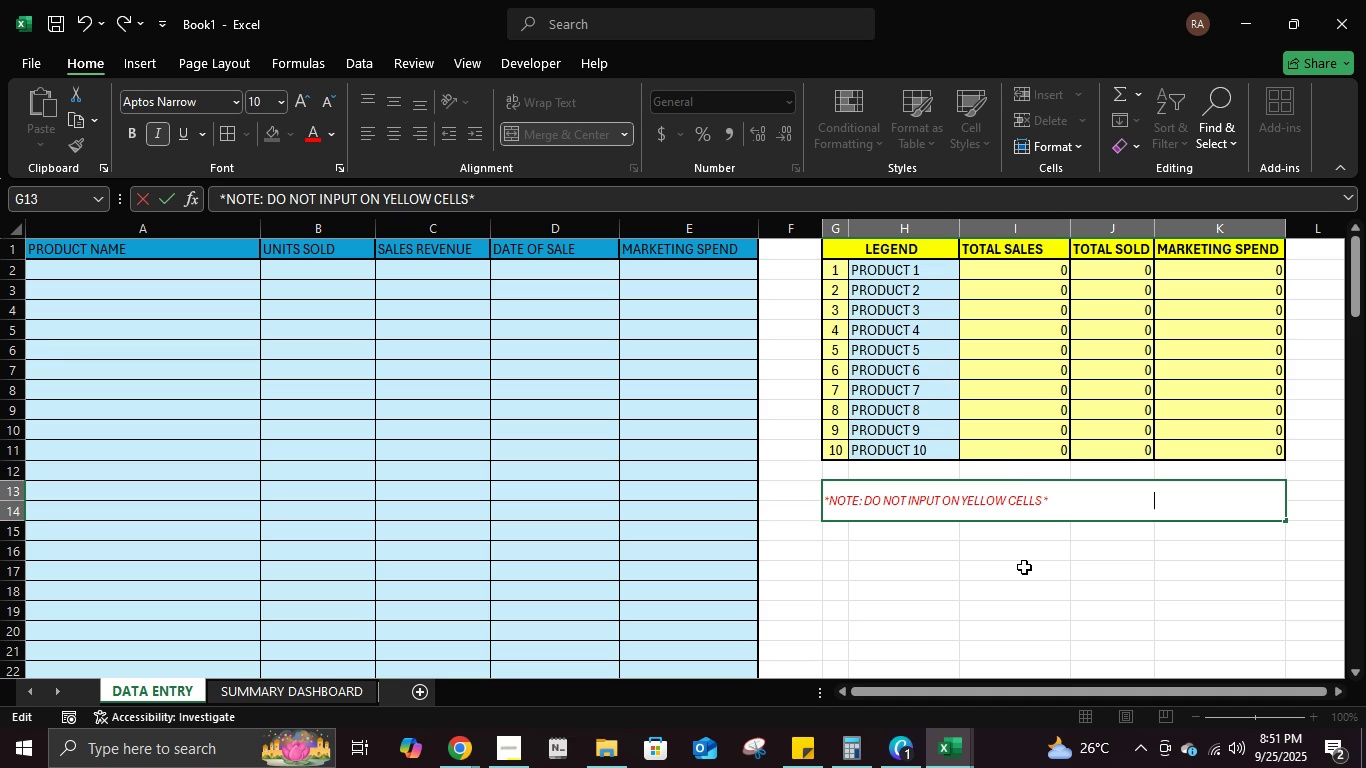 
type(put)
key(Backspace)
key(Backspace)
key(Backspace)
 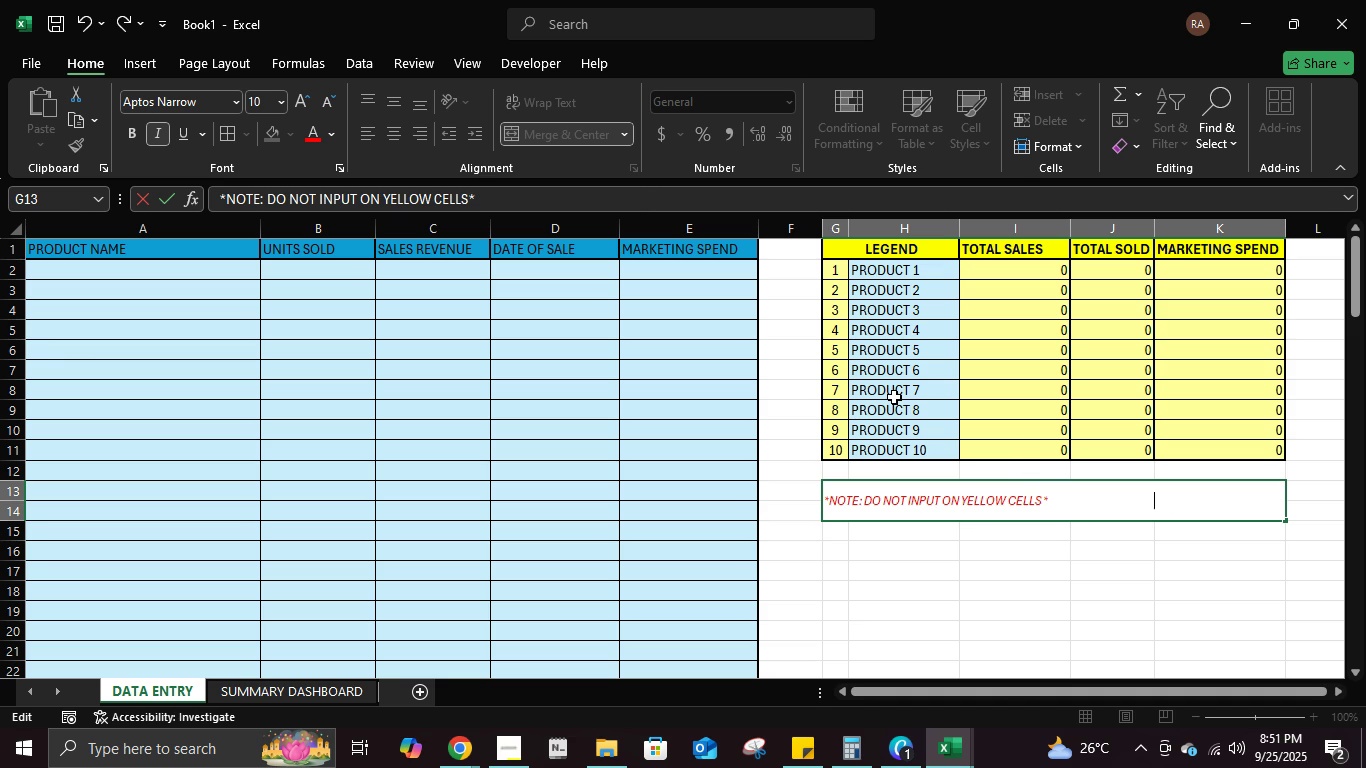 
wait(10.48)
 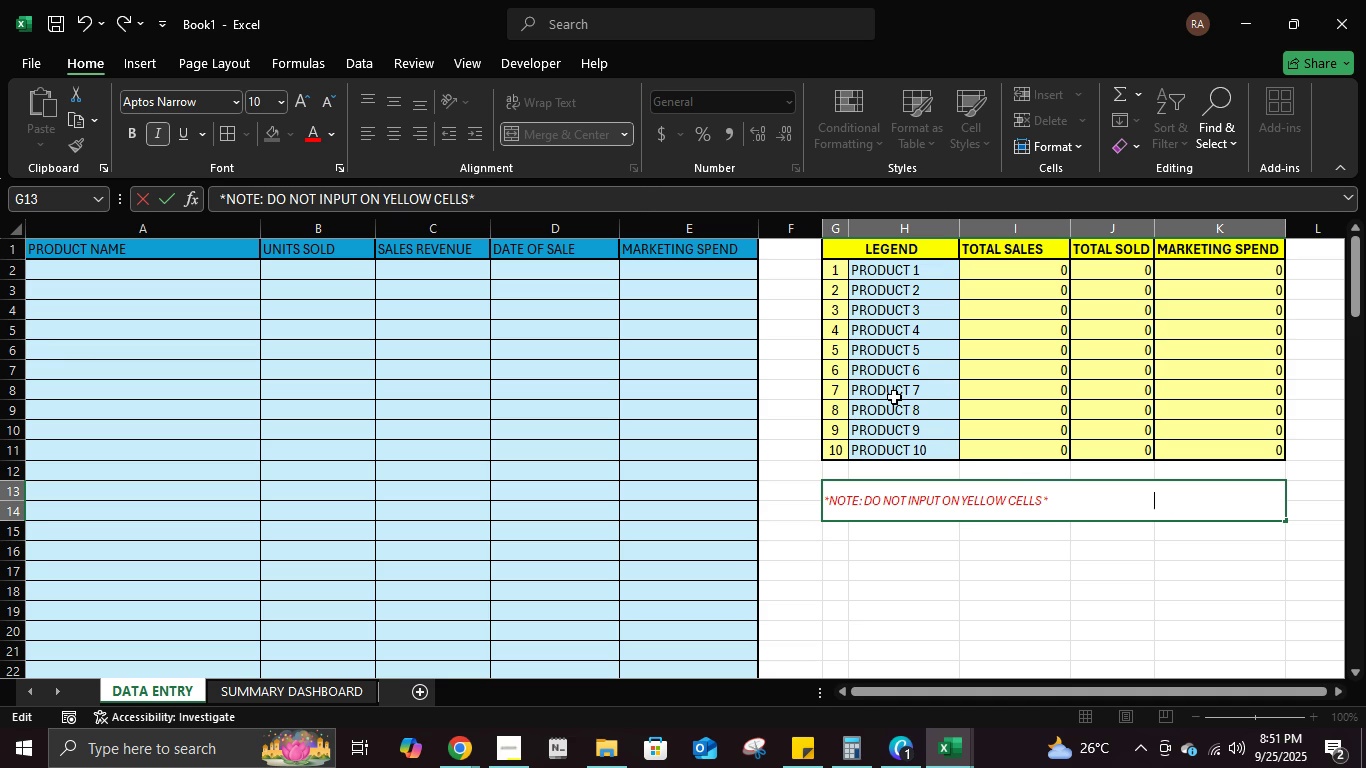 
type(chan)
key(Backspace)
key(Backspace)
key(Backspace)
type(h)
key(Backspace)
key(Backspace)
type(youy )
key(Backspace)
key(Backspace)
type( can c)
key(Backspace)
type(product name ka)
key(Backspace)
key(Backspace)
type(can be change)